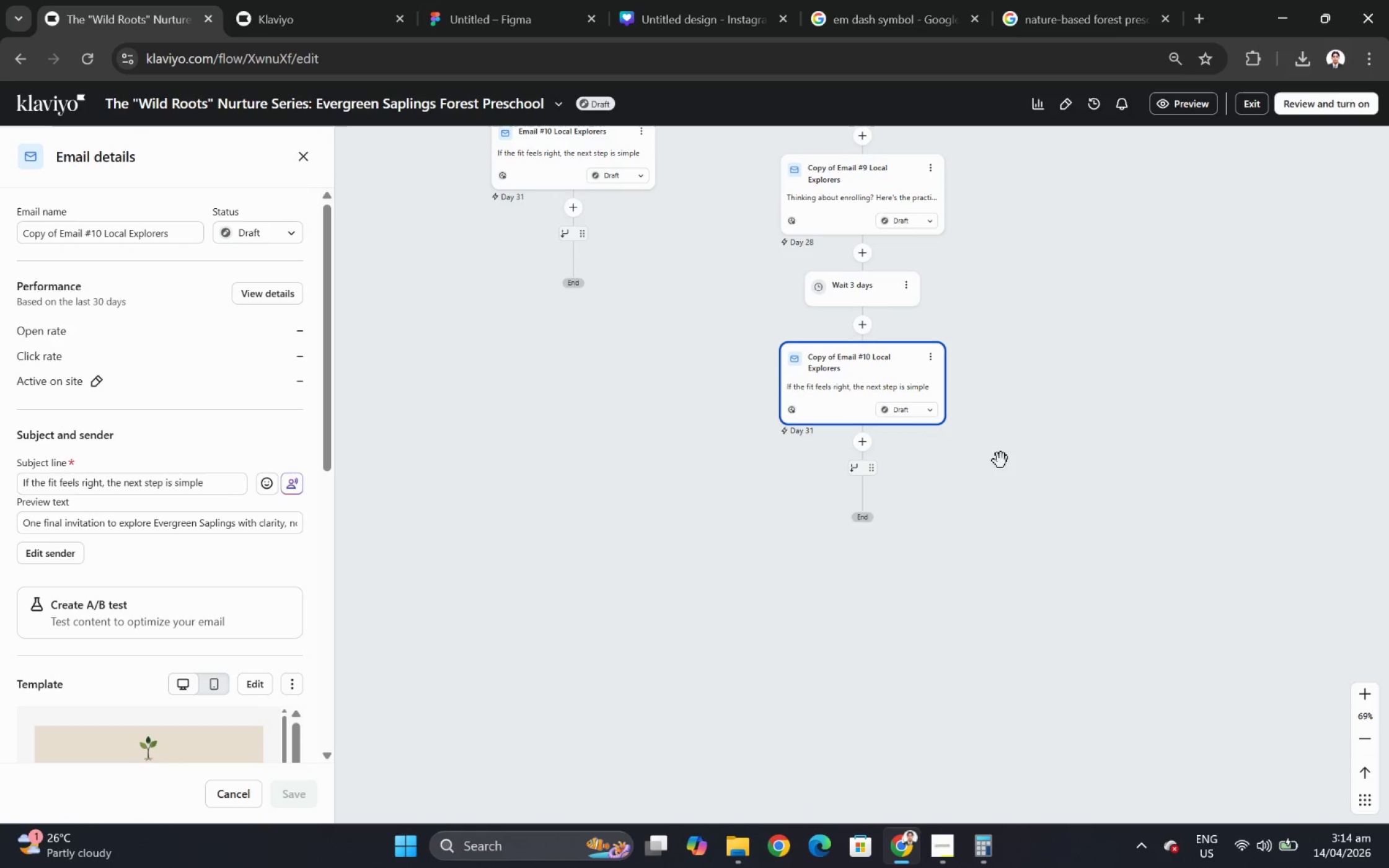 
scroll: coordinate [1067, 498], scroll_direction: up, amount: 38.0
 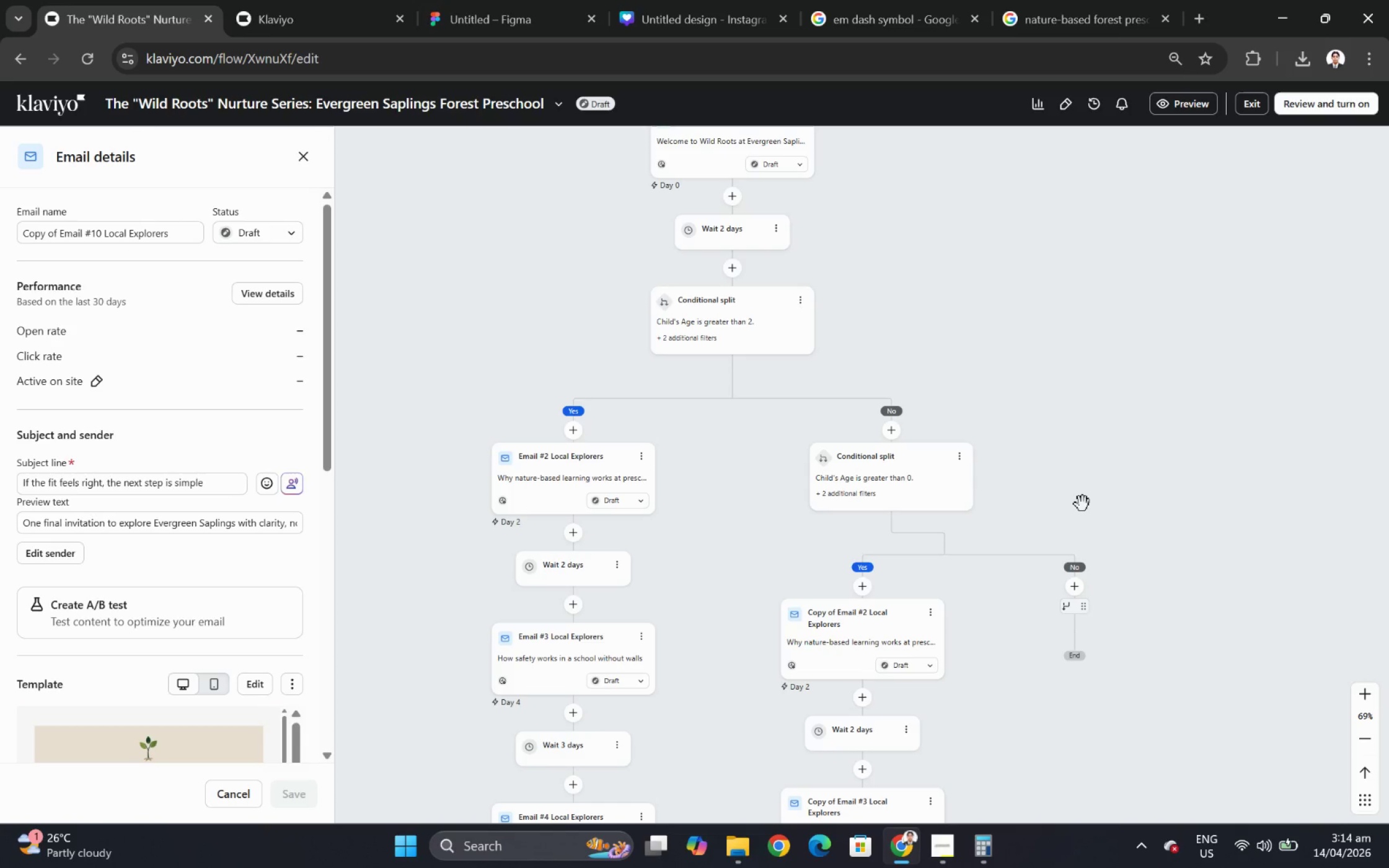 
hold_key(key=ControlLeft, duration=0.59)
scroll: coordinate [1082, 504], scroll_direction: down, amount: 3.0
 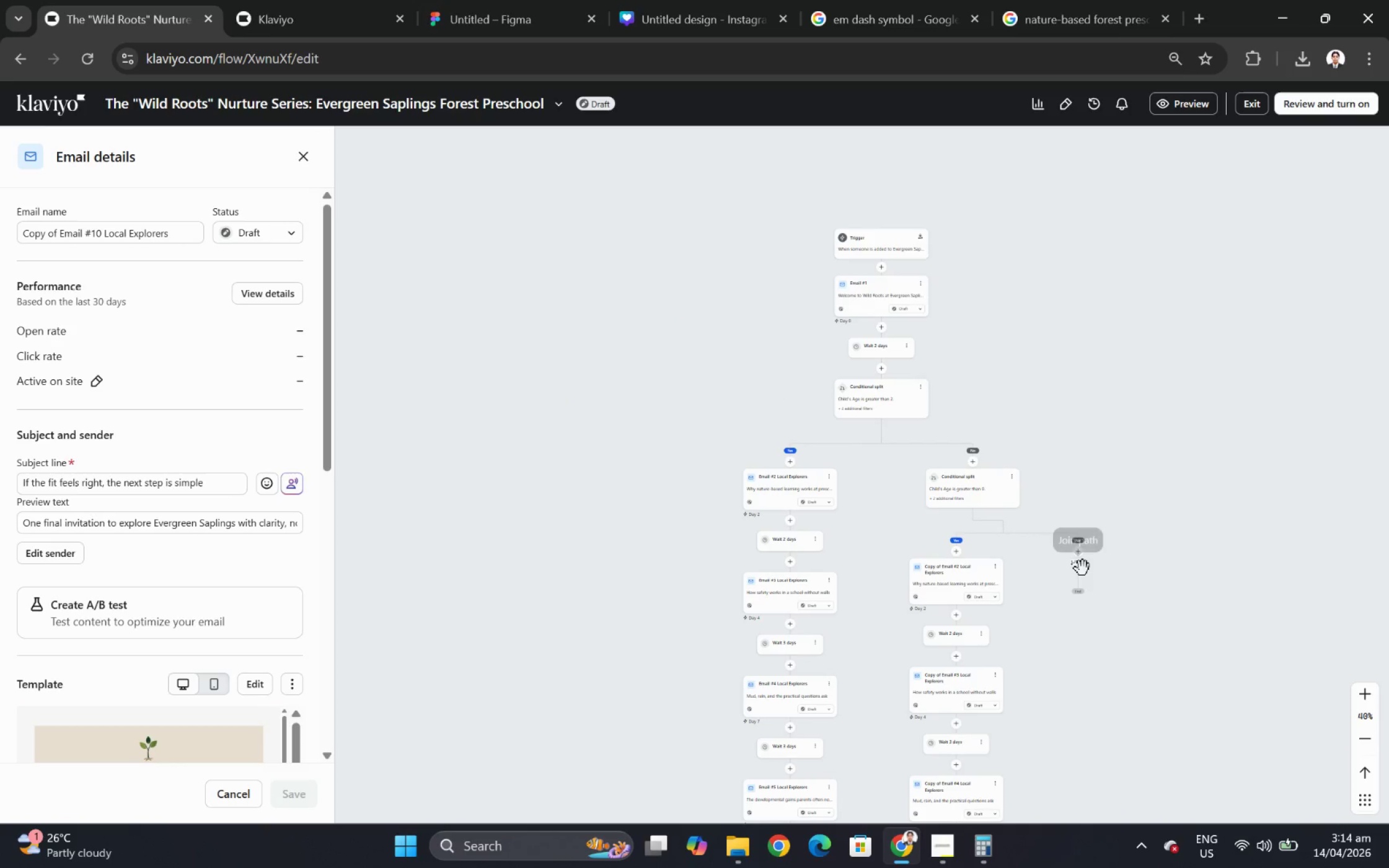 
hold_key(key=ControlLeft, duration=0.41)
 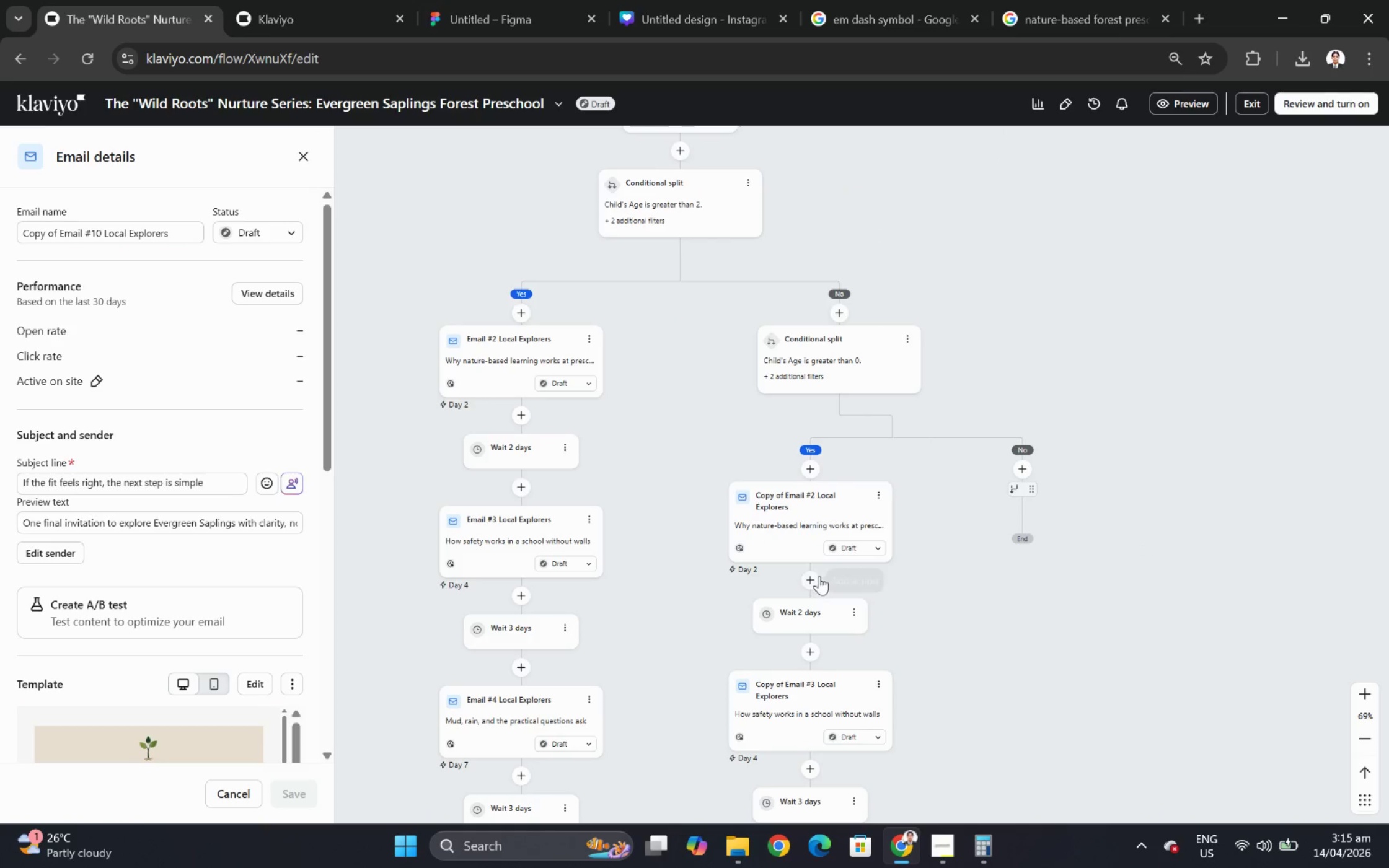 
scroll: coordinate [1110, 521], scroll_direction: down, amount: 1.0
 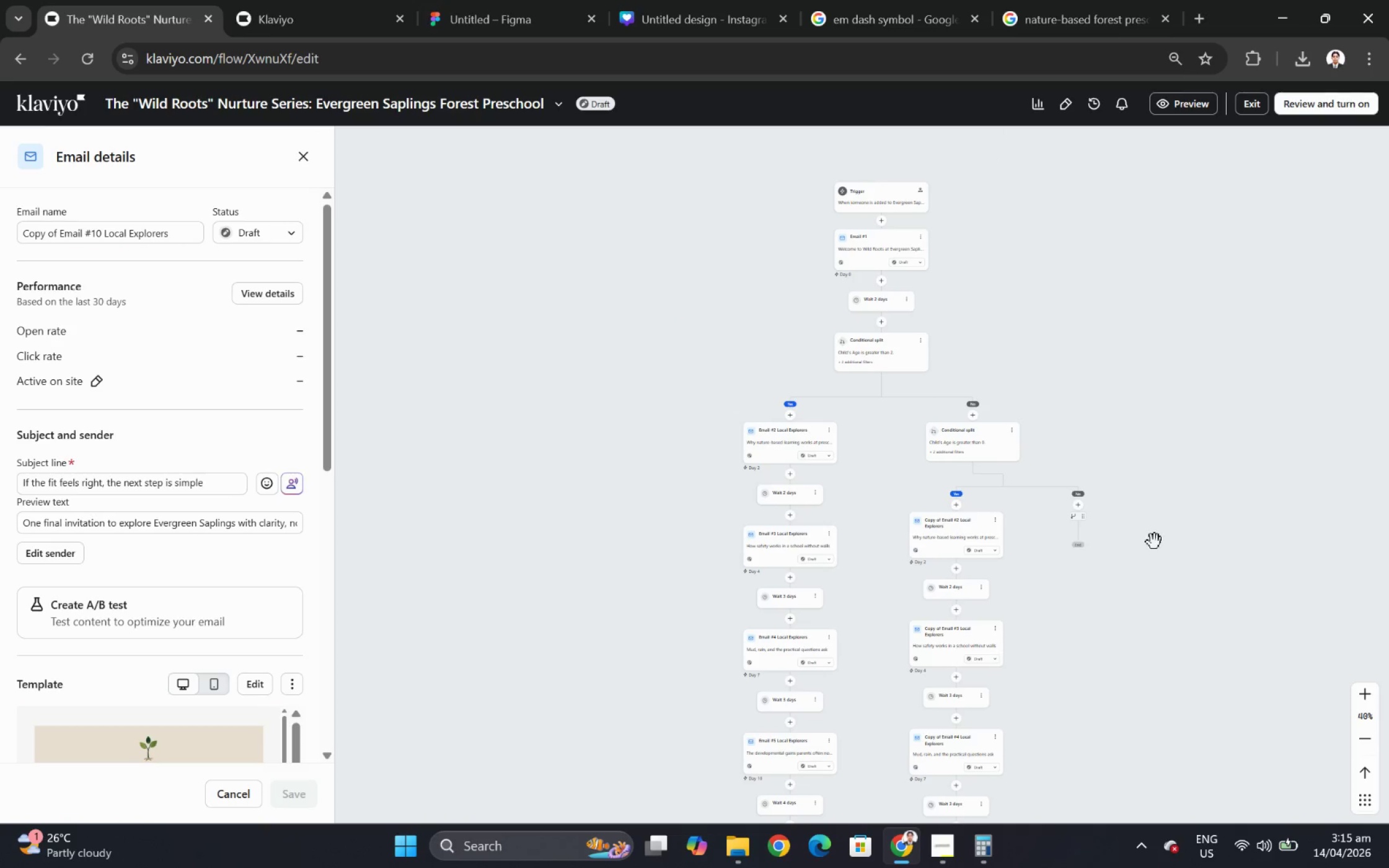 
scroll: coordinate [1152, 553], scroll_direction: up, amount: 3.0
 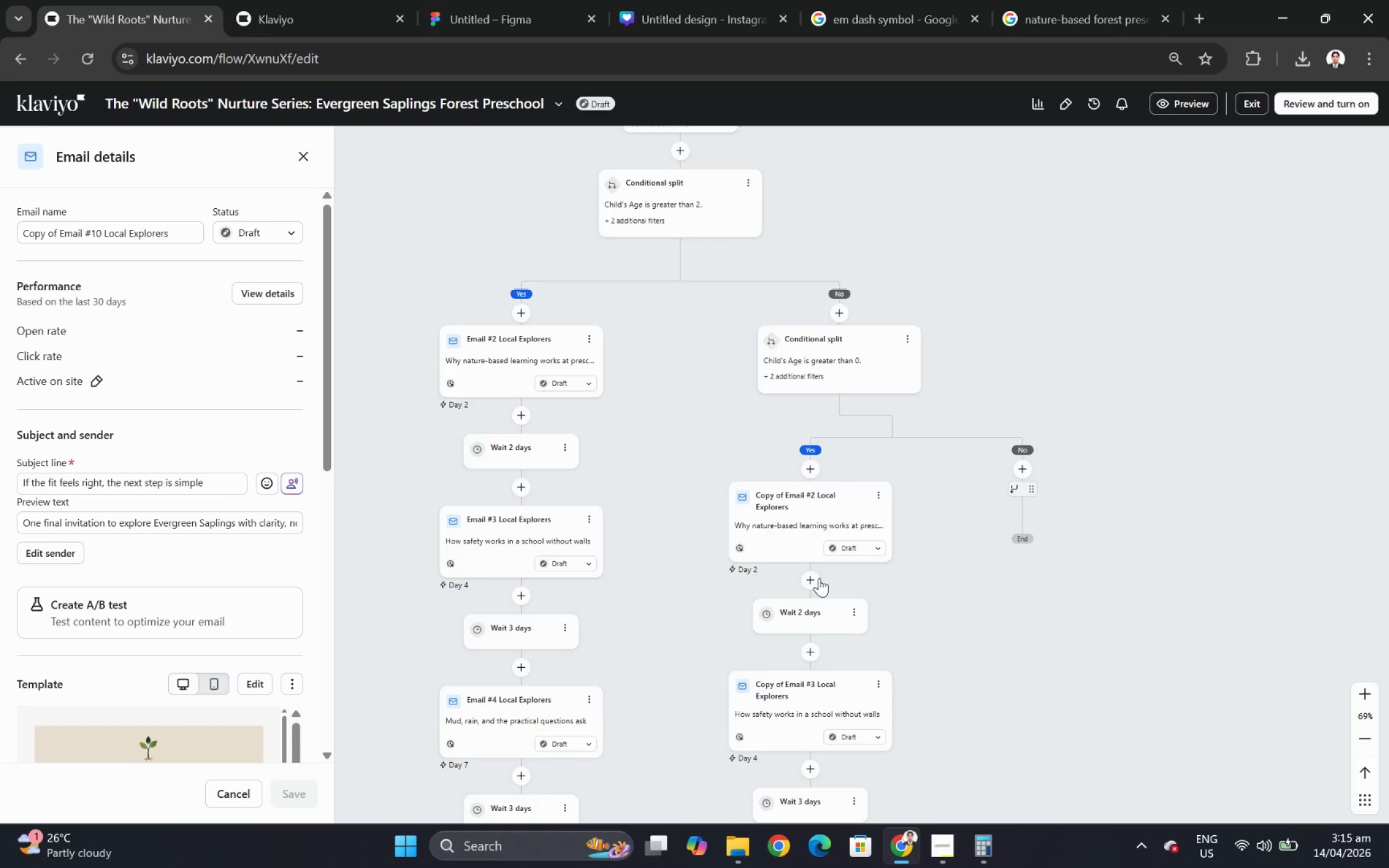 
hold_key(key=ControlLeft, duration=0.43)
scroll: coordinate [767, 553], scroll_direction: up, amount: 2.0
 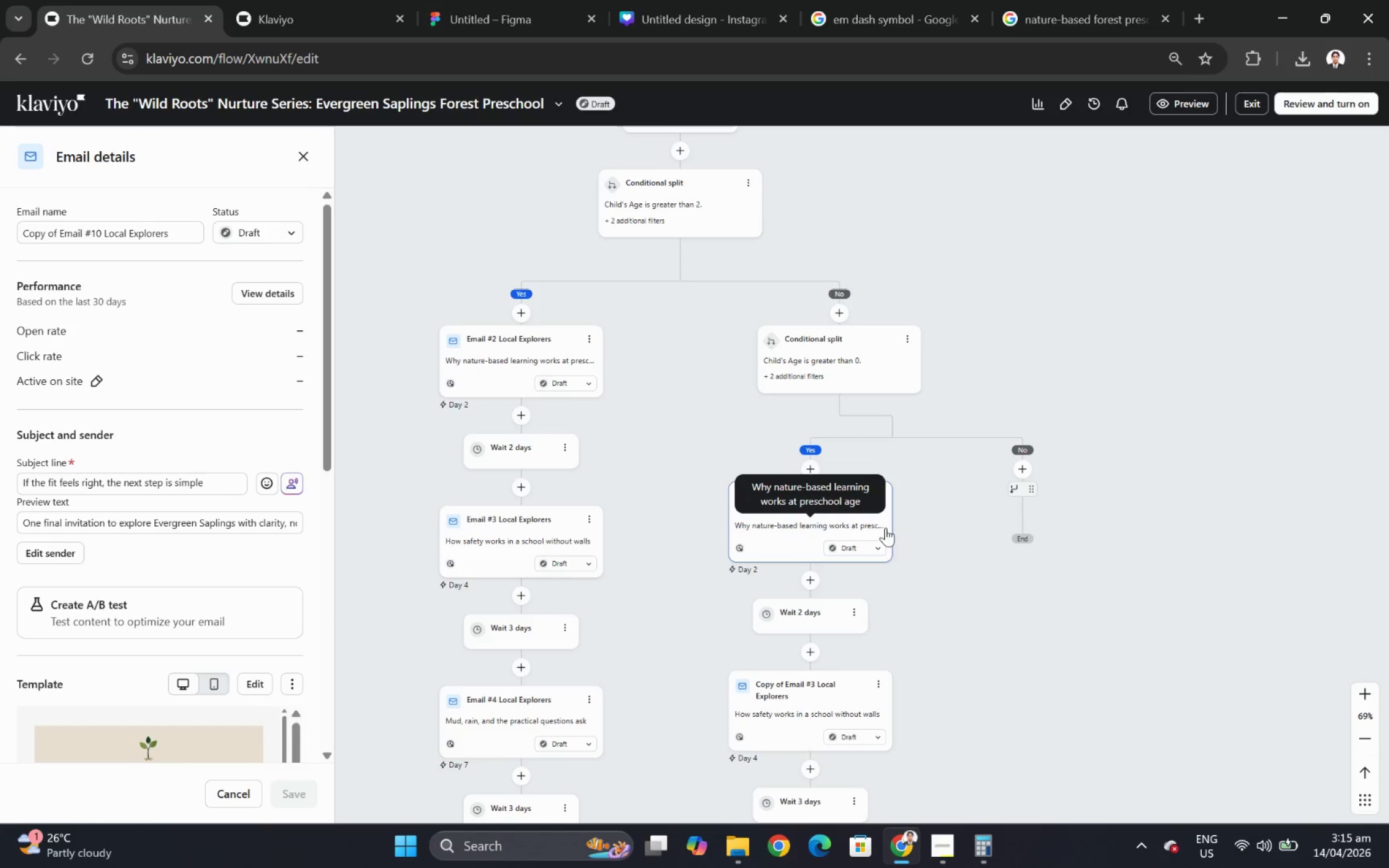 
wait(33.88)
 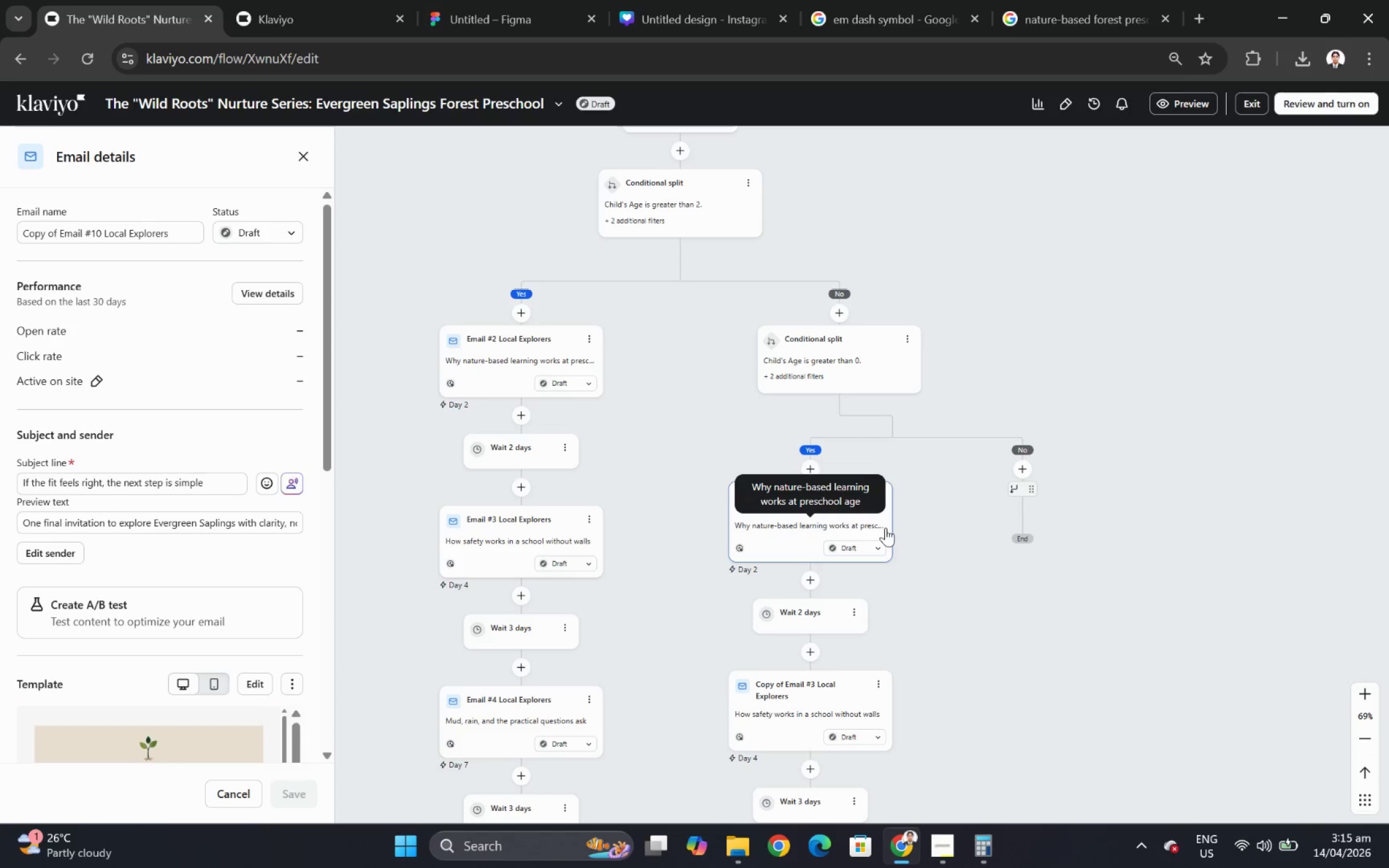 
scroll: coordinate [900, 525], scroll_direction: down, amount: 2.0
 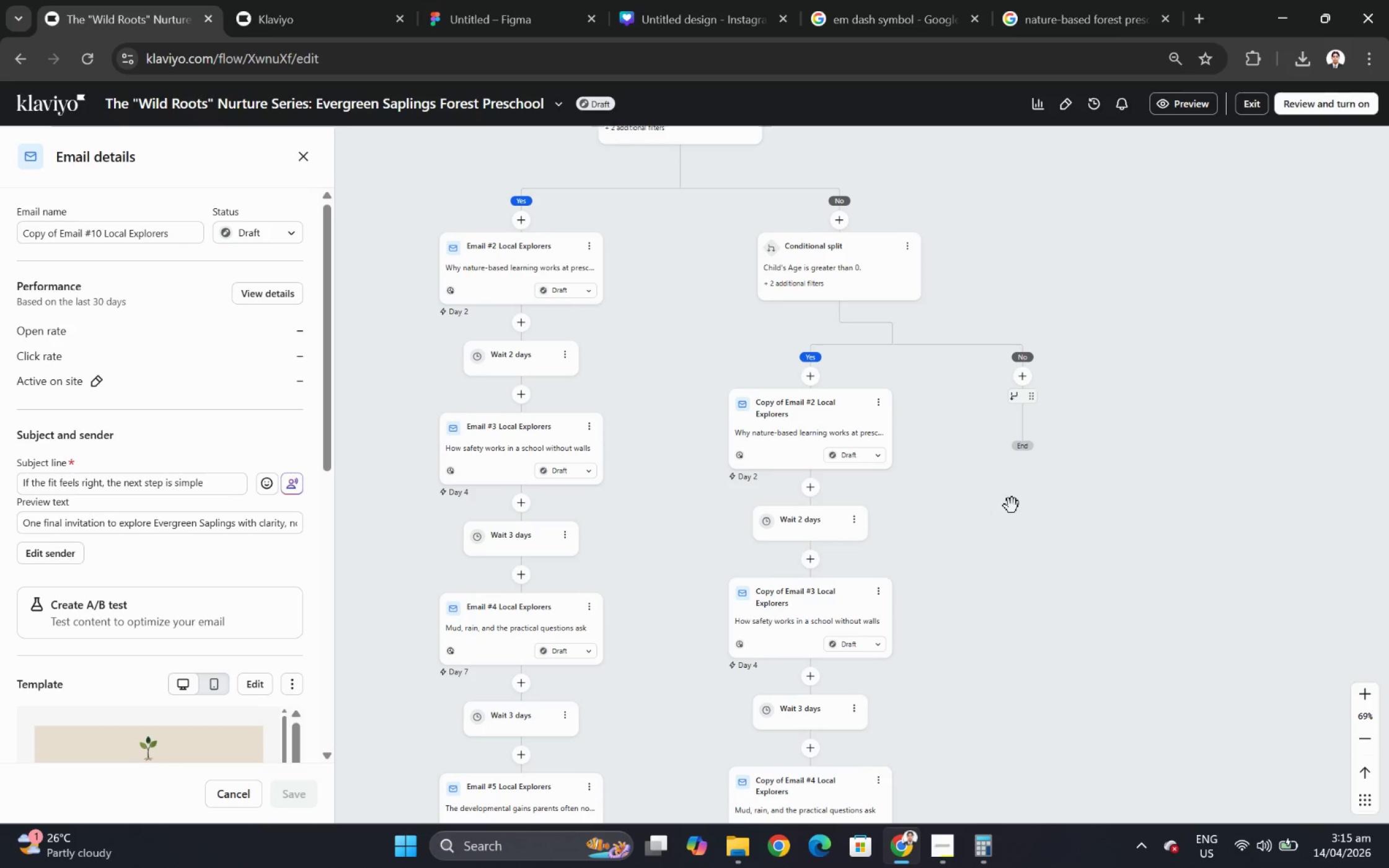 
scroll: coordinate [1012, 506], scroll_direction: up, amount: 3.0
 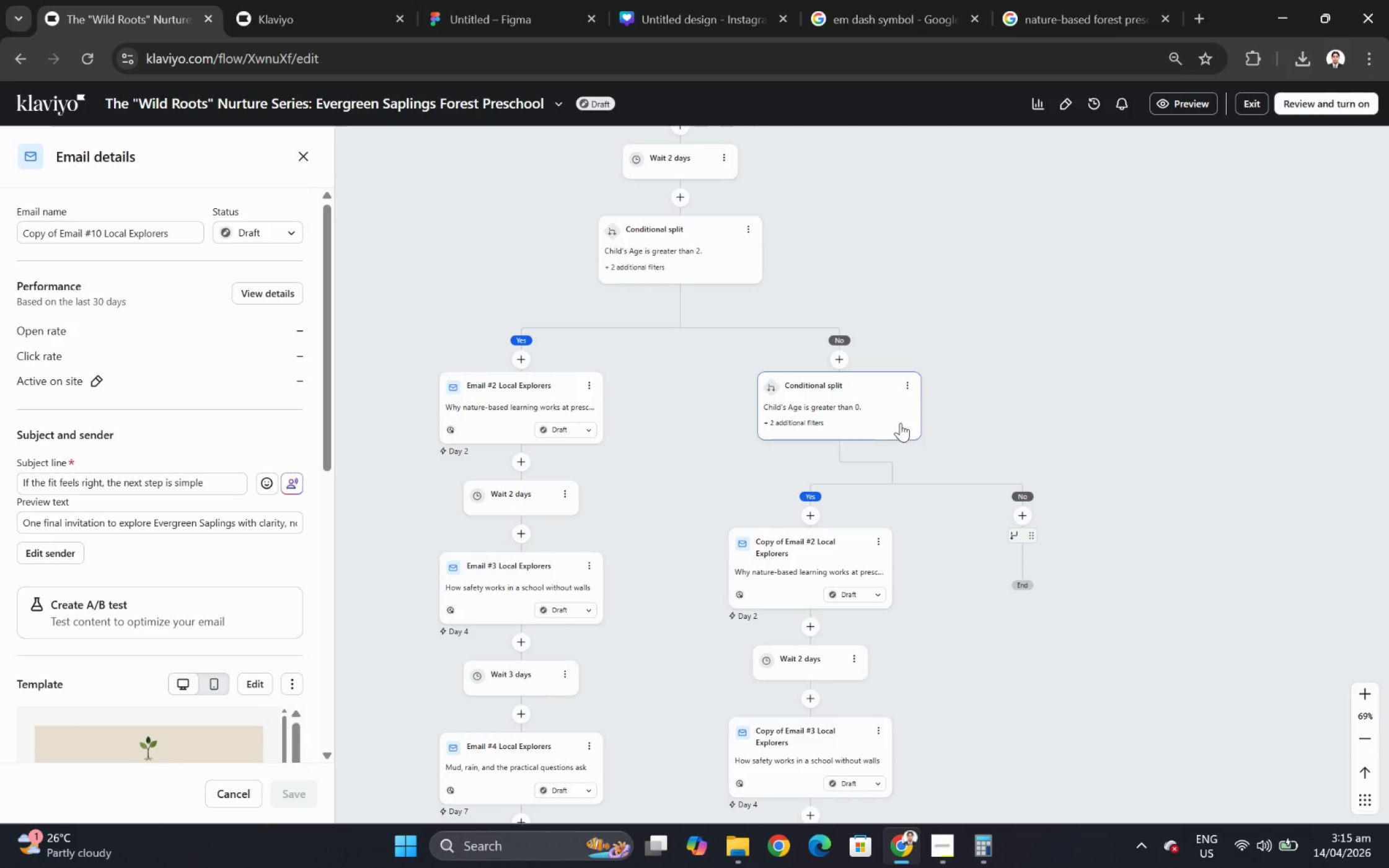 
left_click([881, 550])
 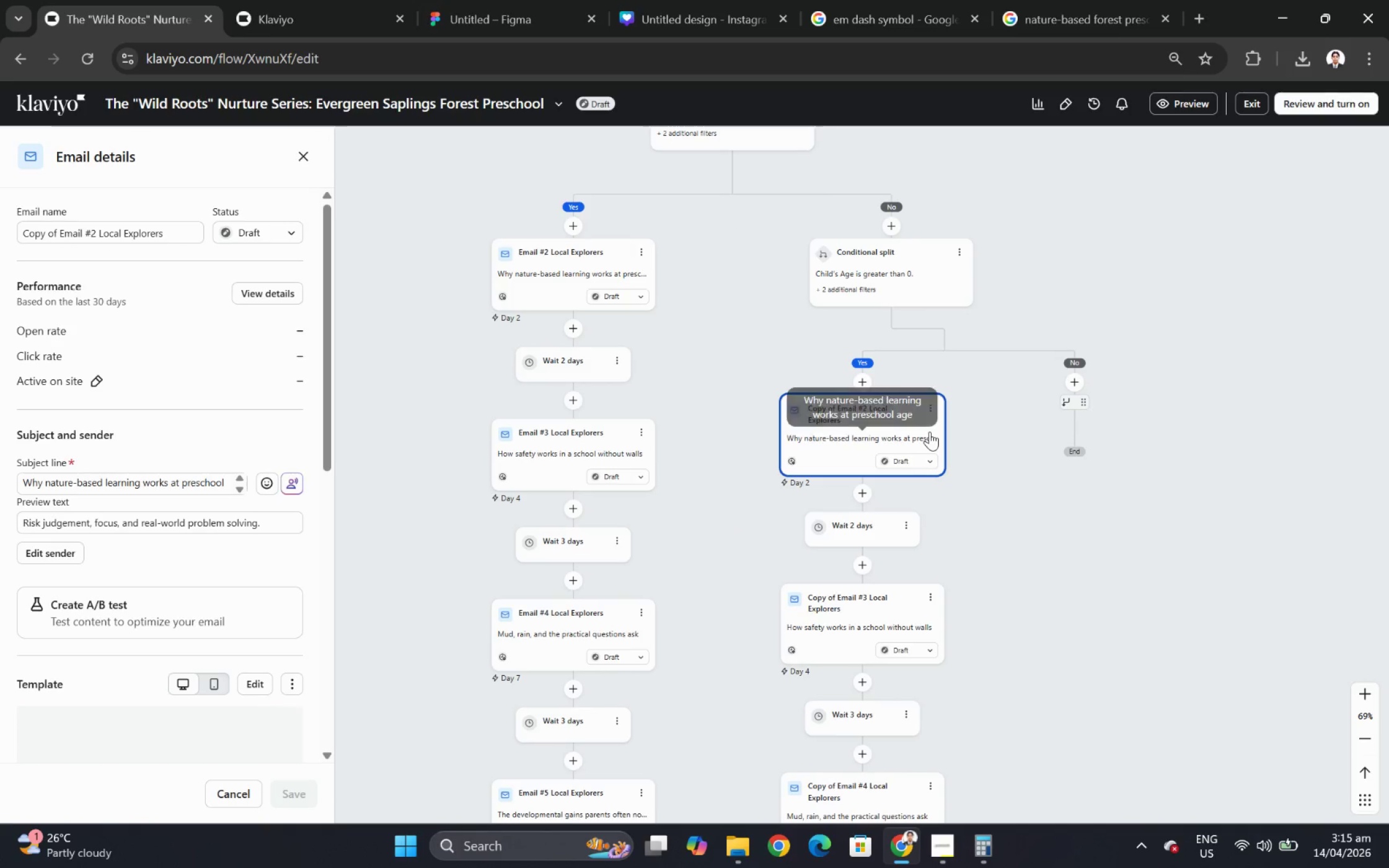 
left_click([931, 414])
 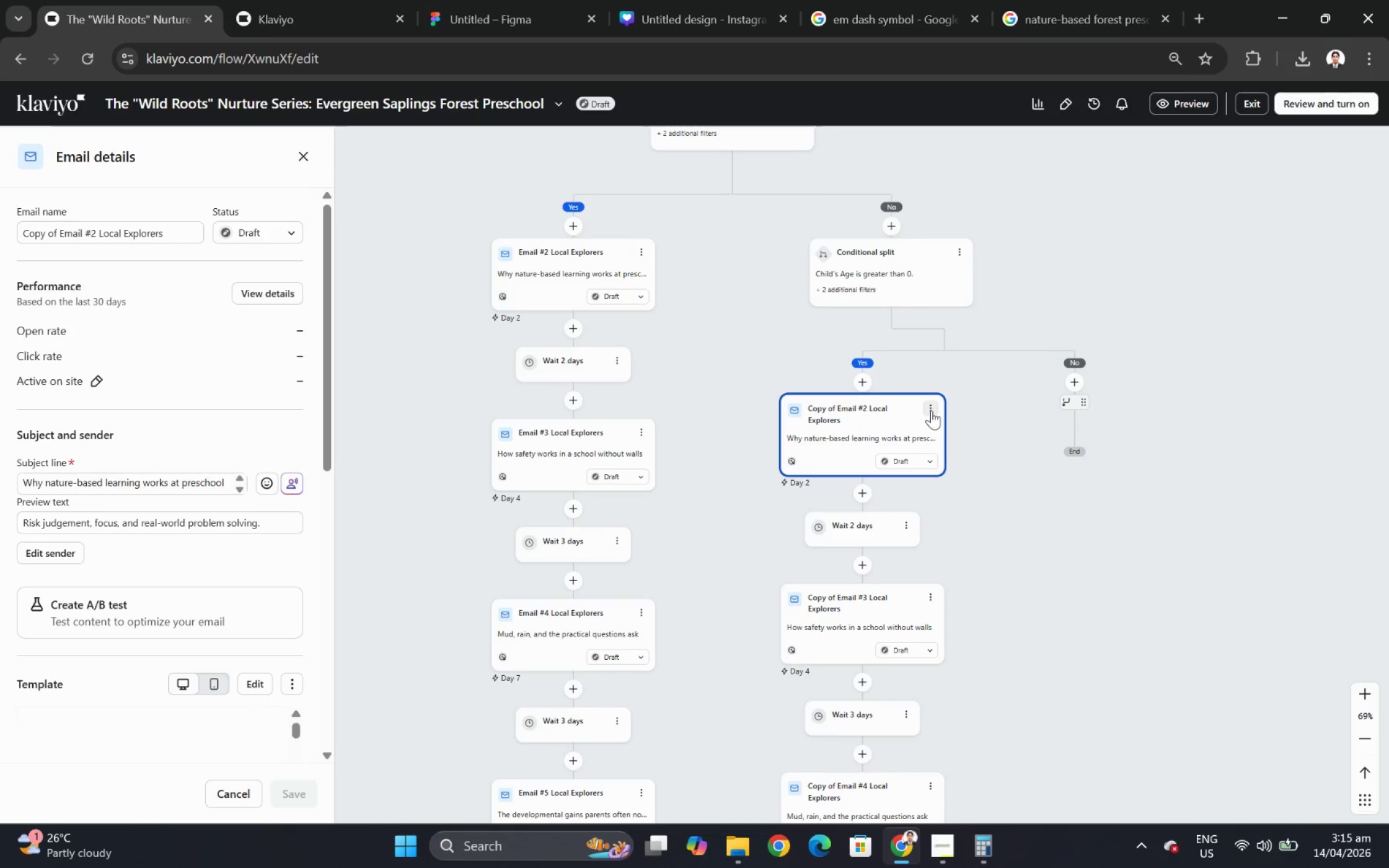 
left_click([931, 410])
 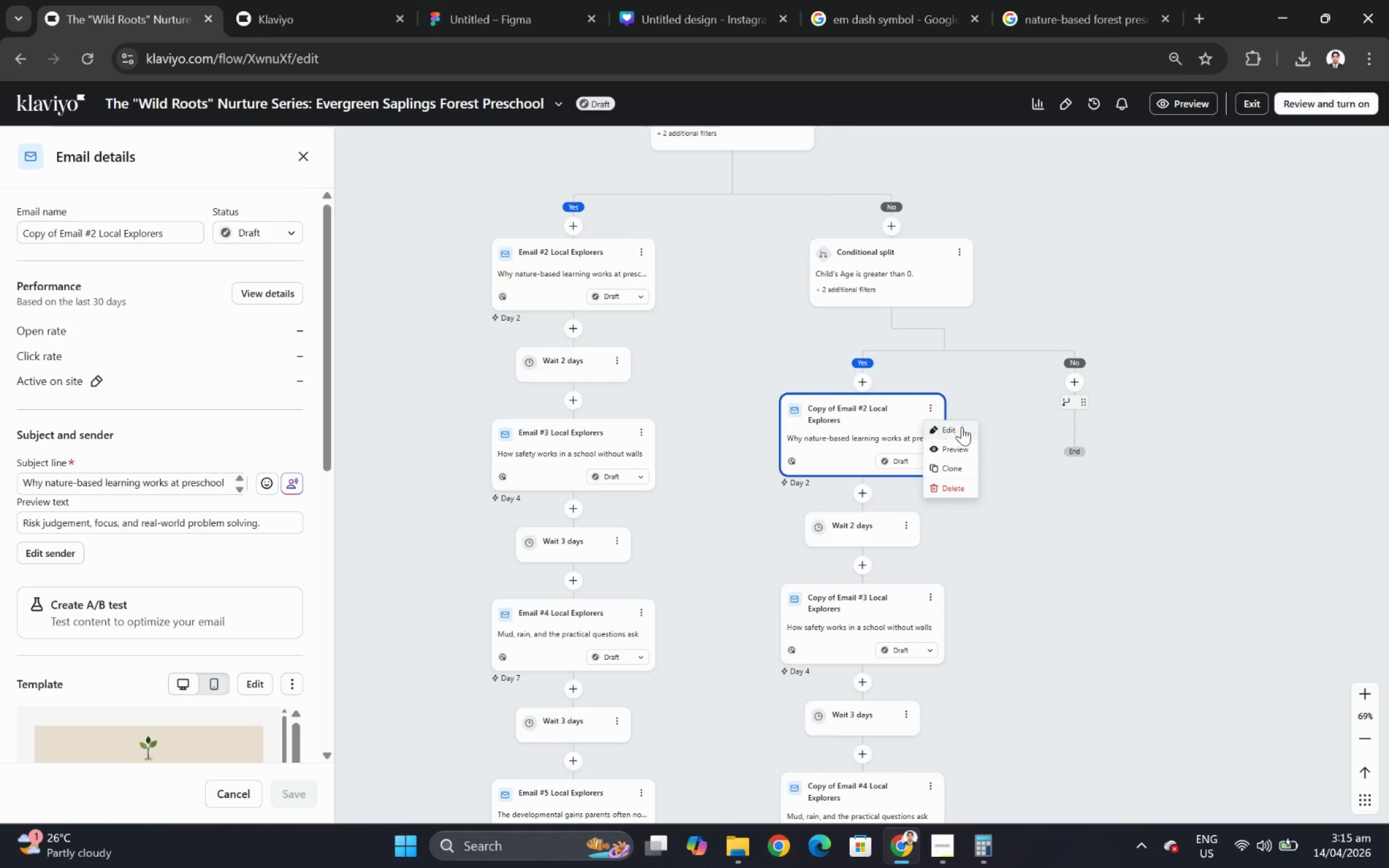 
left_click([961, 431])
 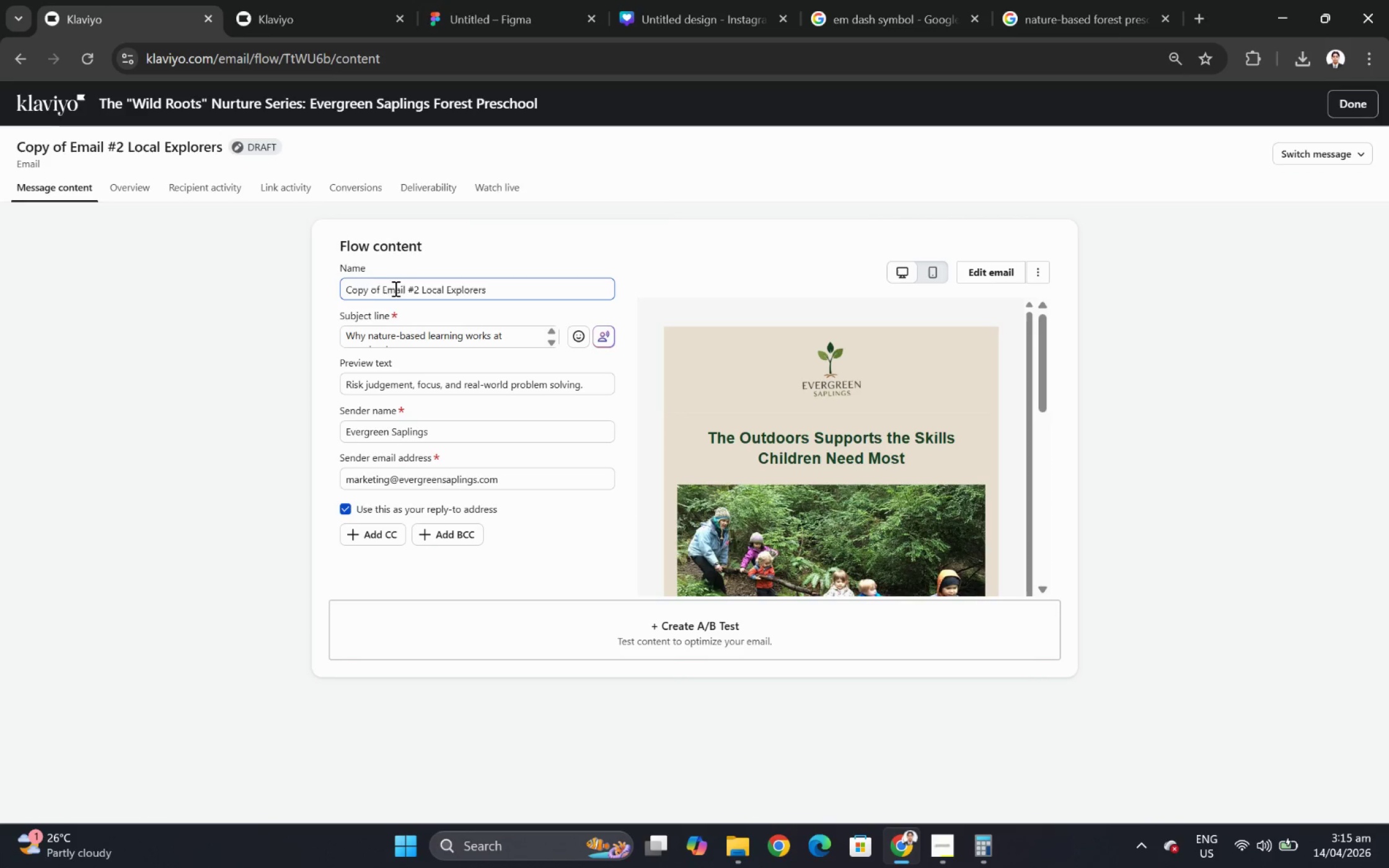 
left_click_drag(start_coordinate=[383, 290], to_coordinate=[302, 291])
 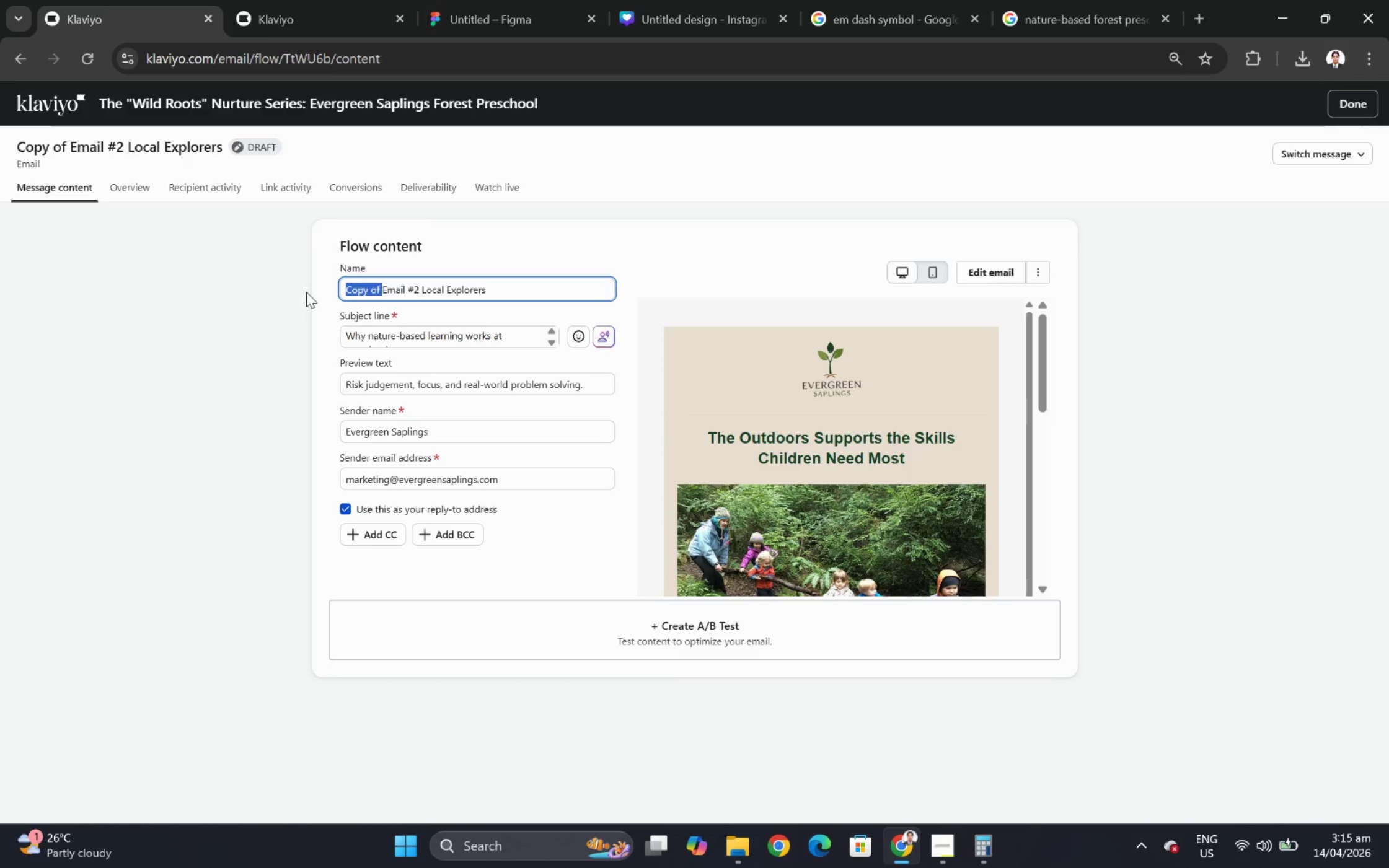 
key(Backspace)
 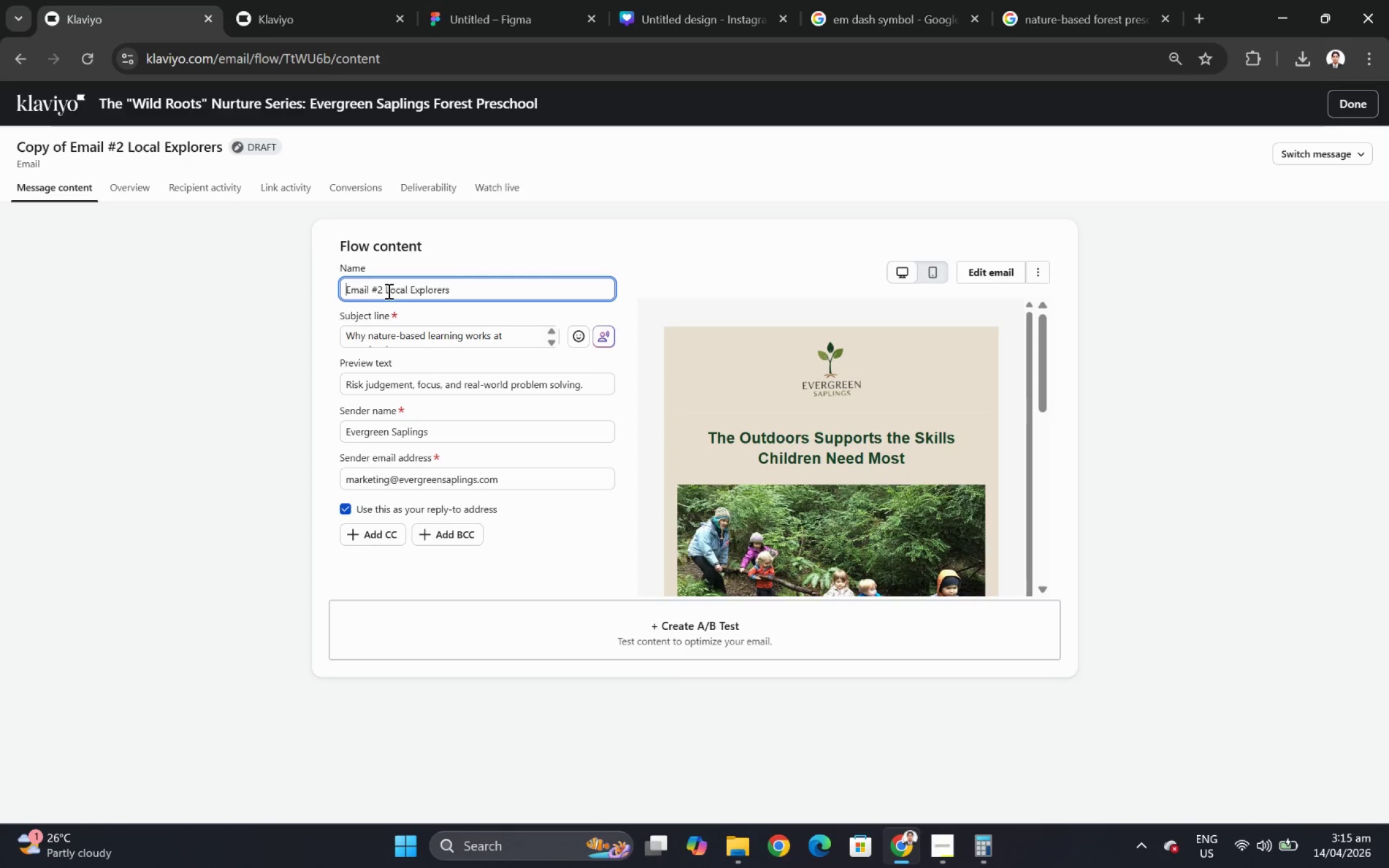 
left_click_drag(start_coordinate=[386, 291], to_coordinate=[531, 296])
 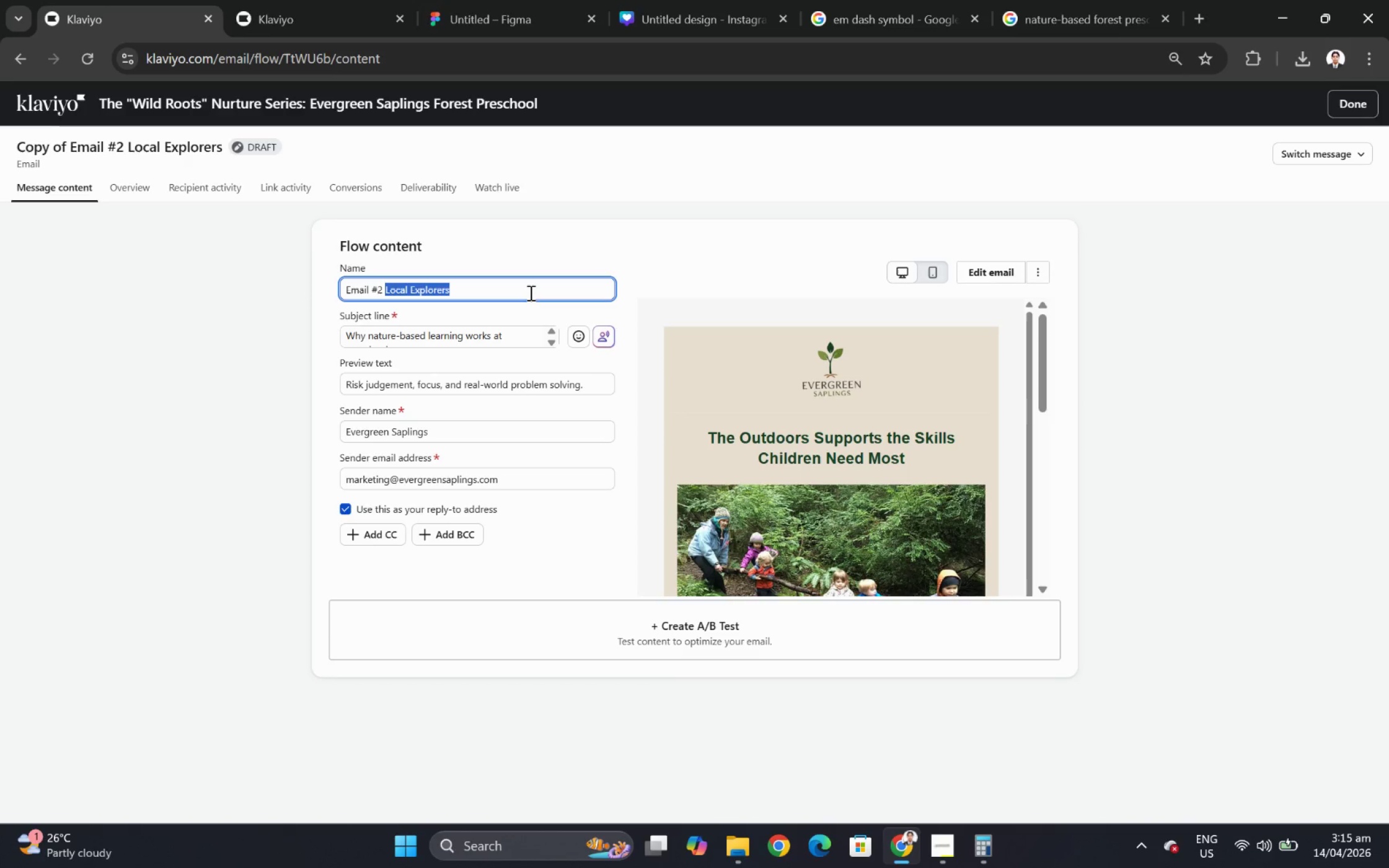 
wait(5.9)
 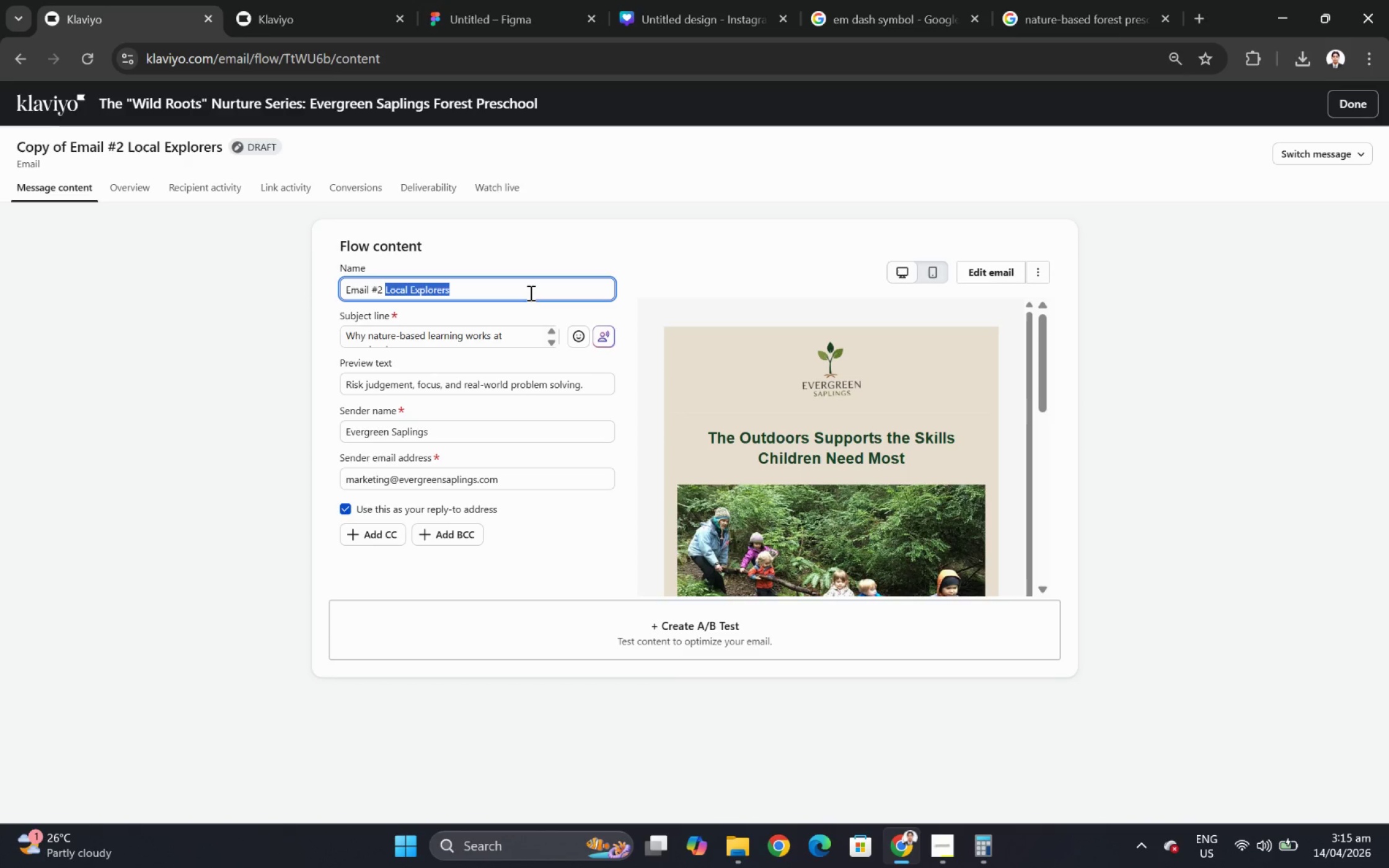 
type(Future)
 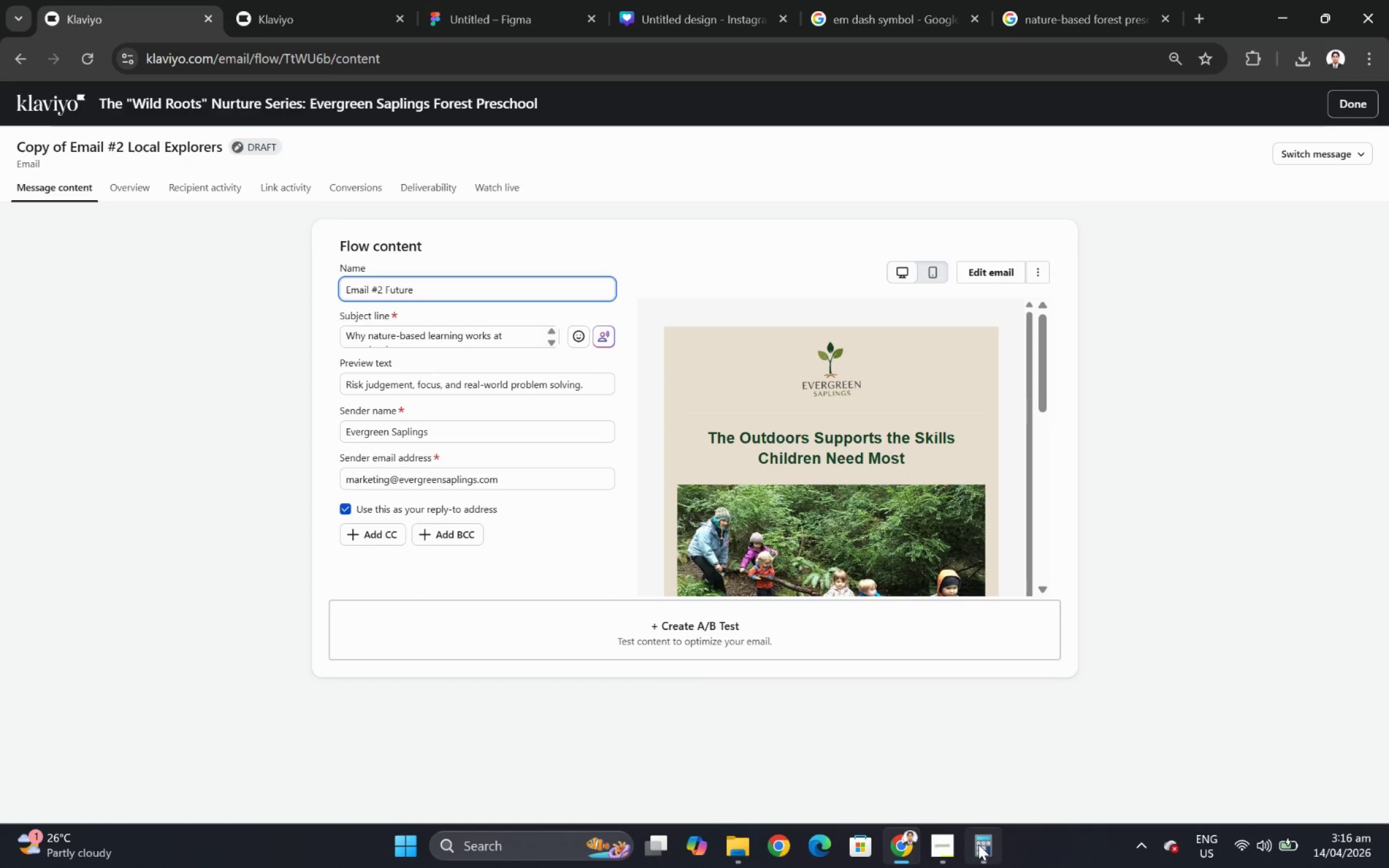 
left_click([951, 844])